 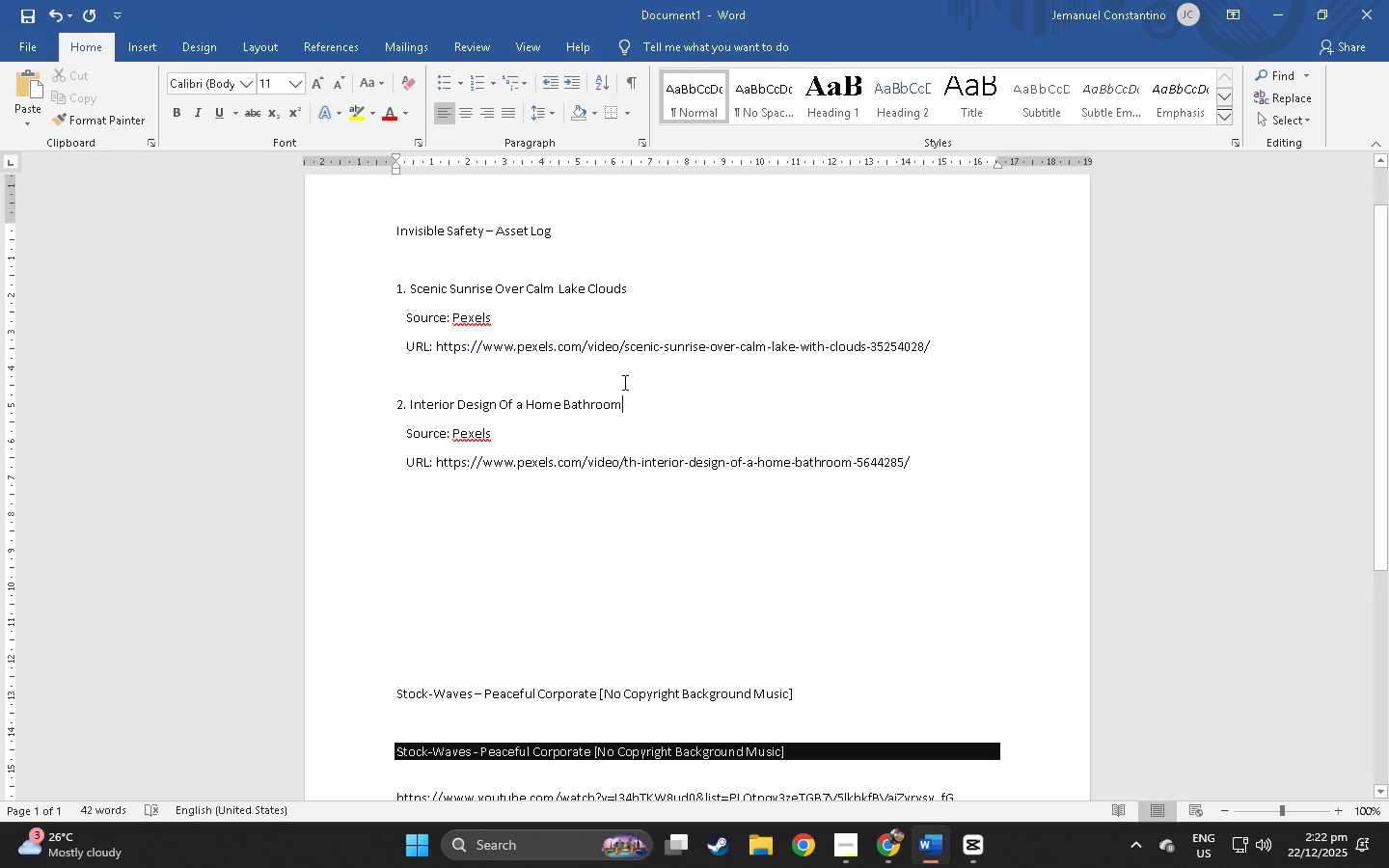 
left_click([914, 470])
 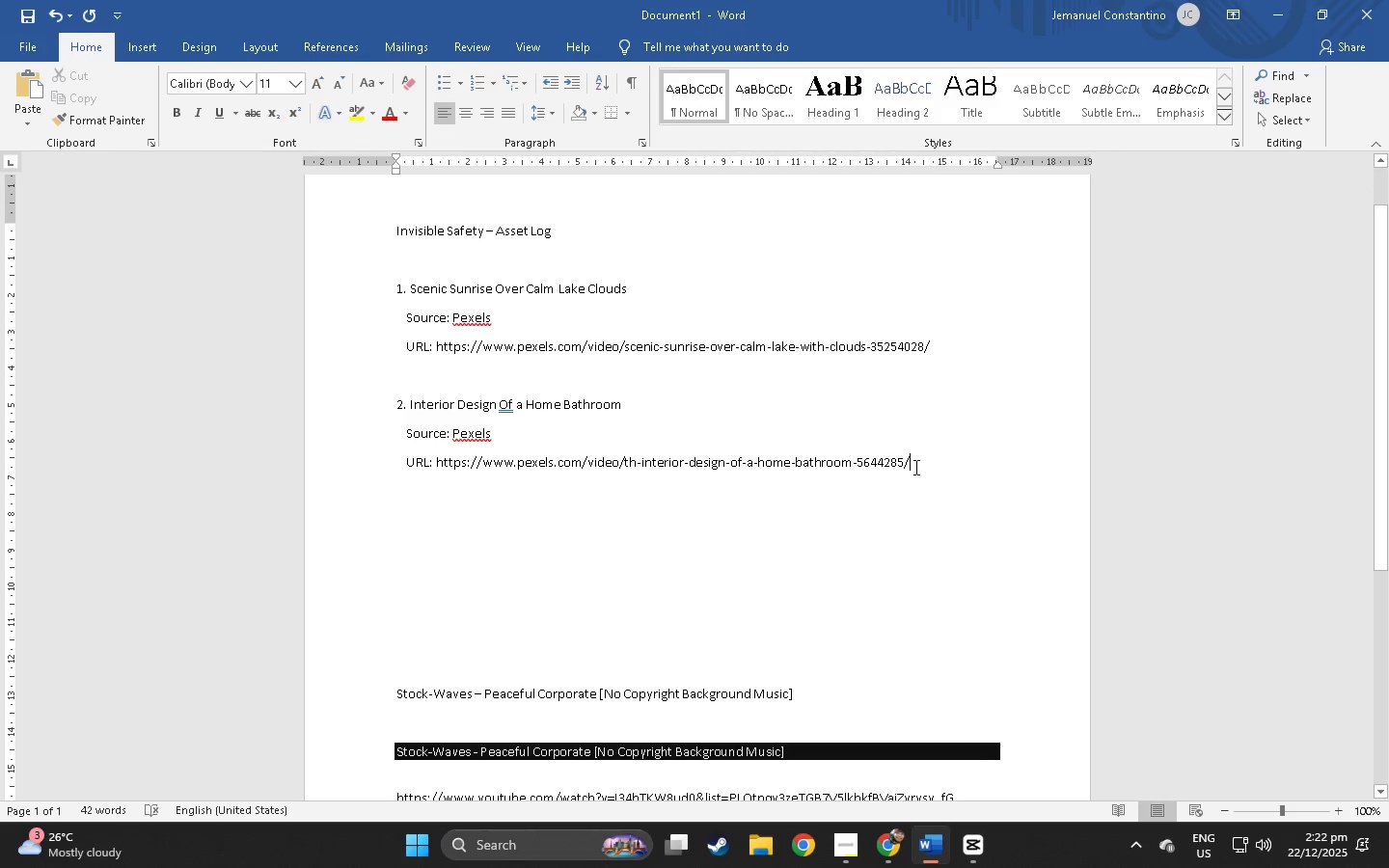 
key(Enter)
 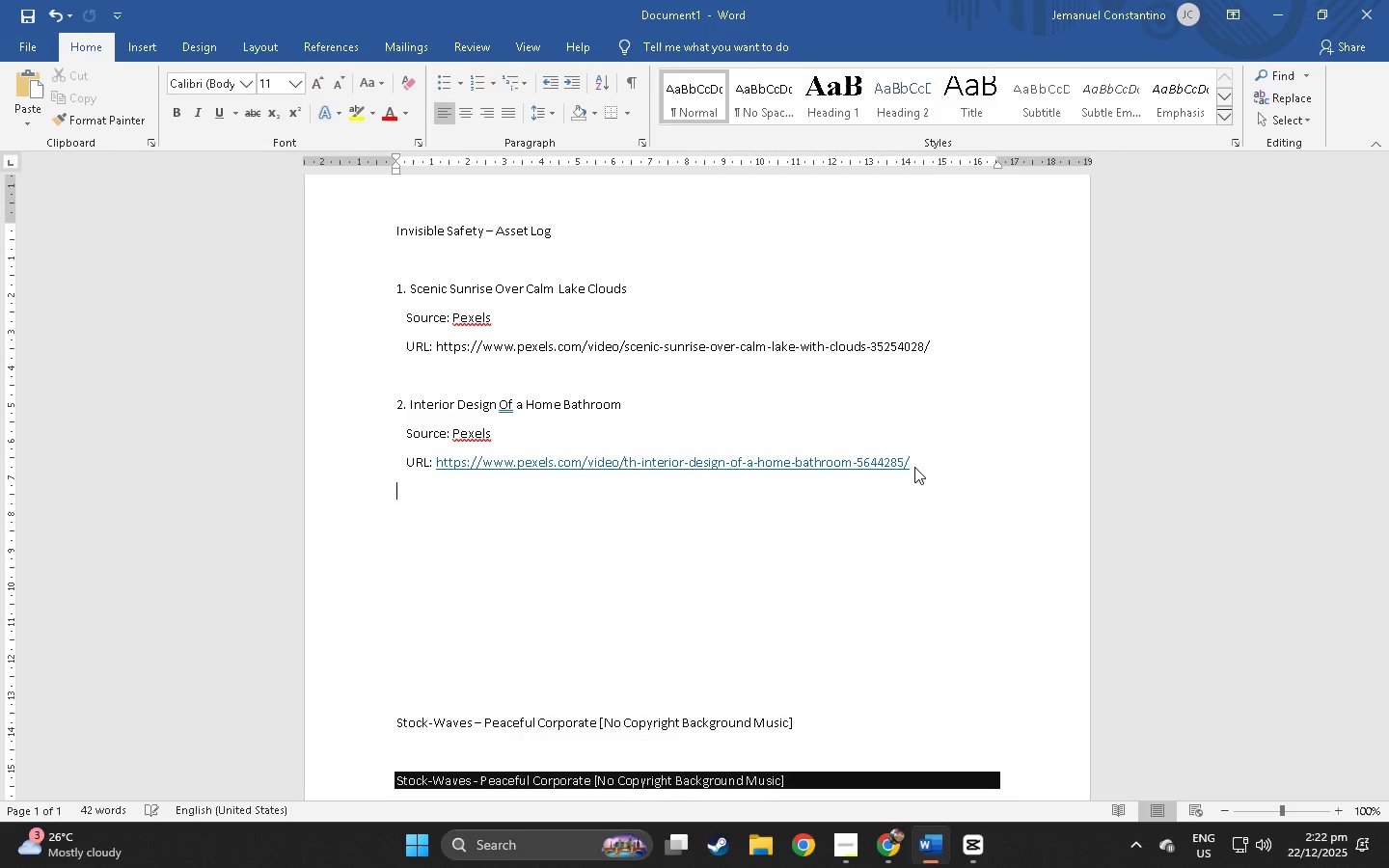 
key(Enter)
 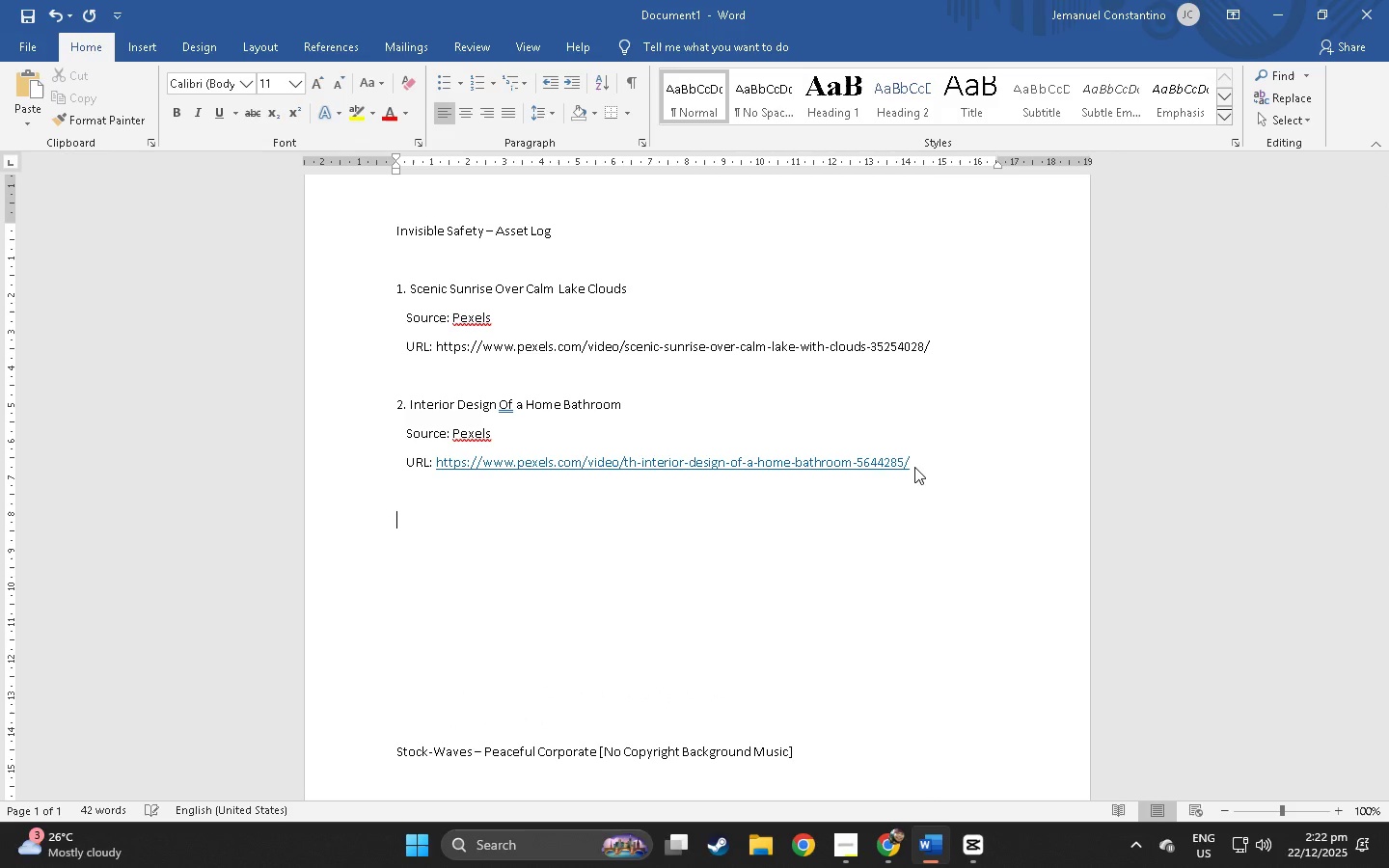 
key(3)
 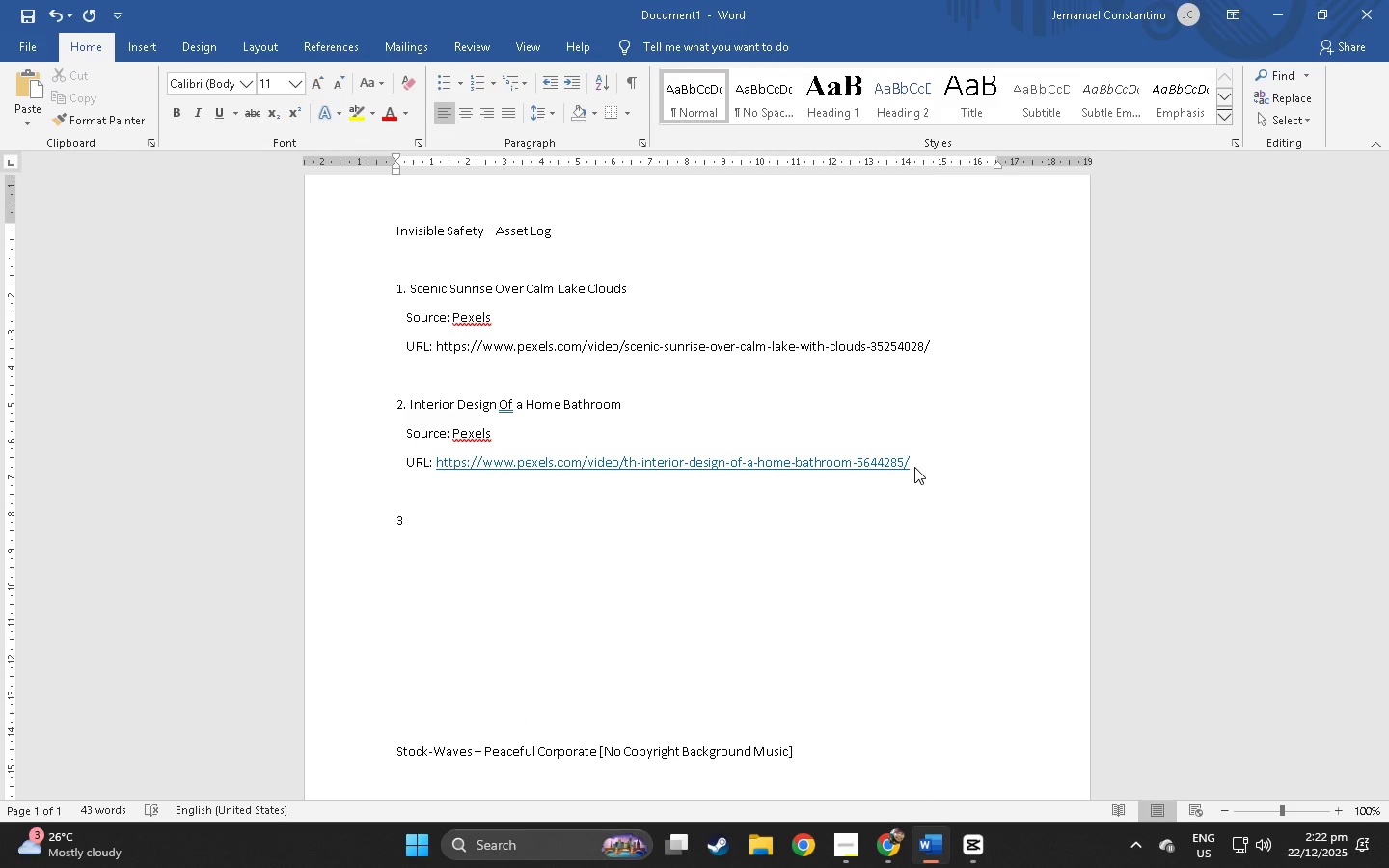 
key(Period)
 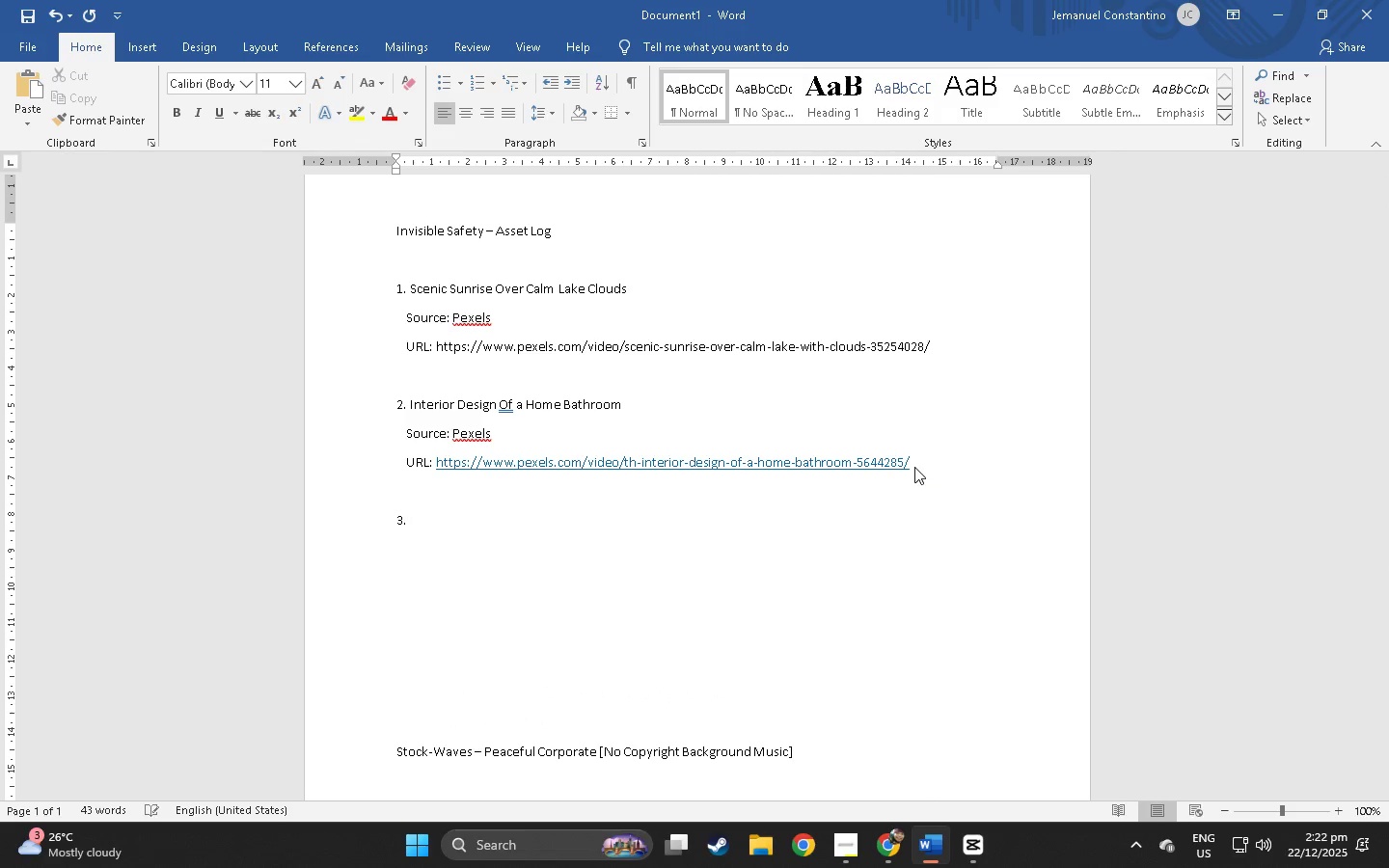 
key(Backspace)
 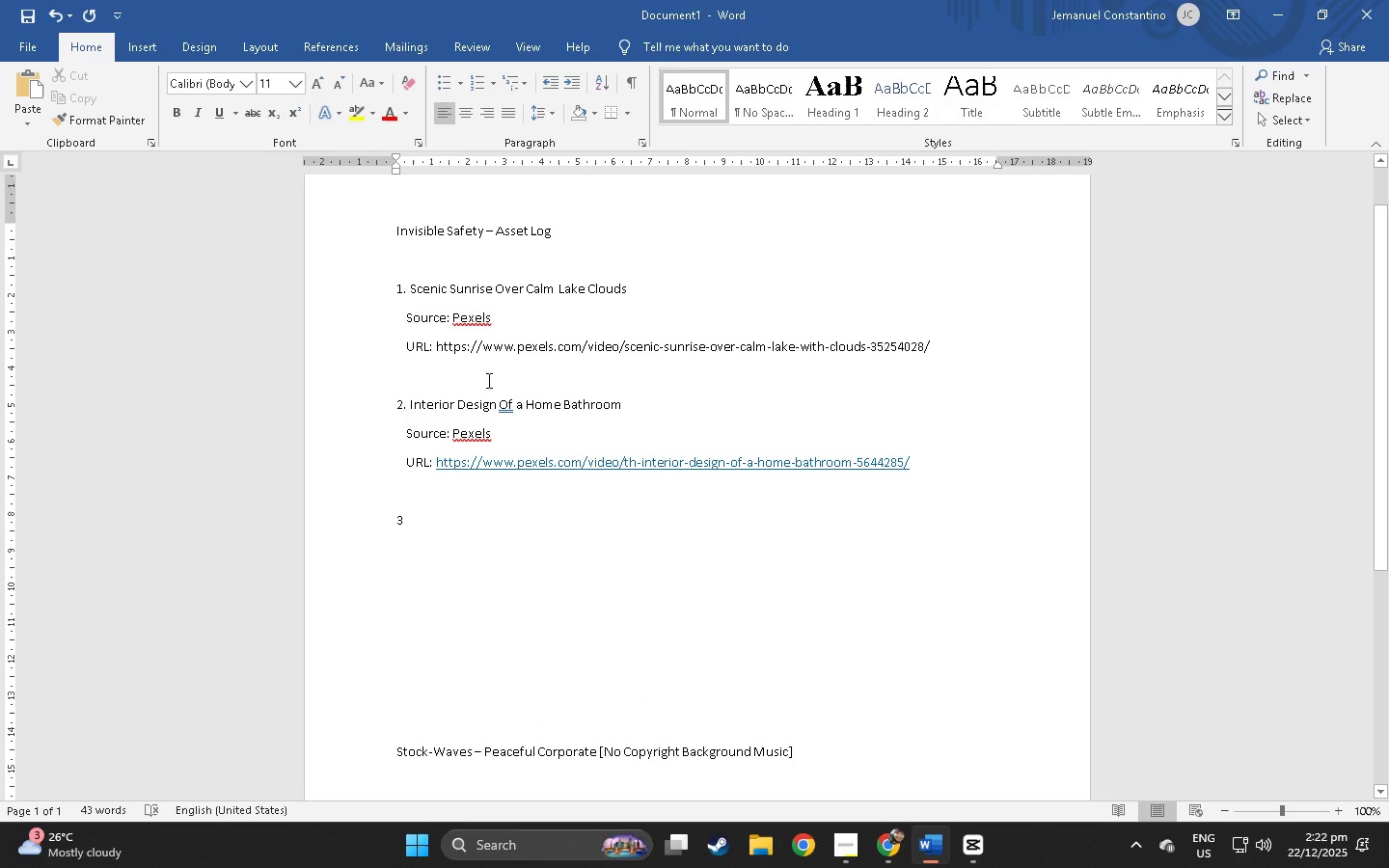 
left_click([418, 384])
 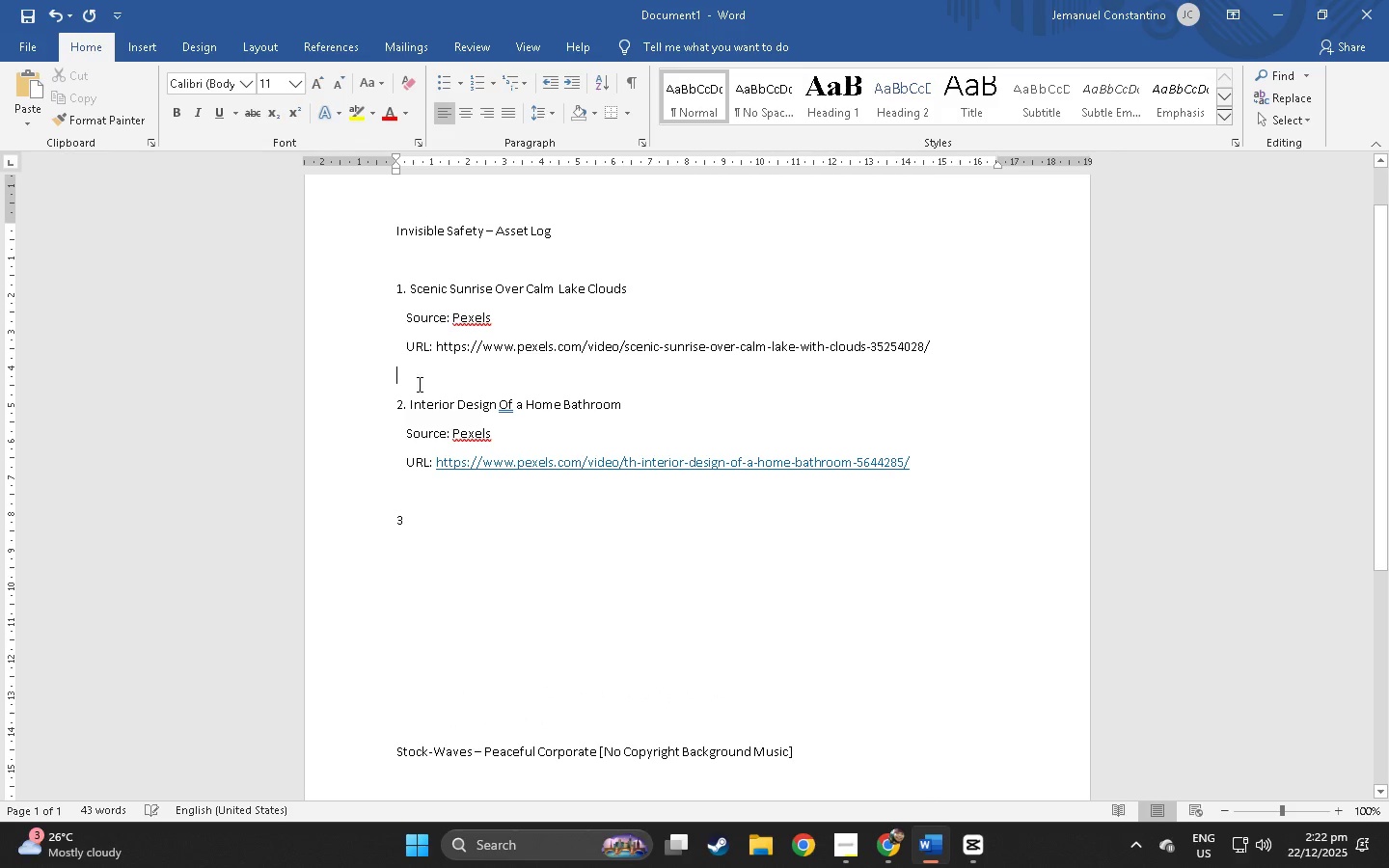 
key(Backspace)
 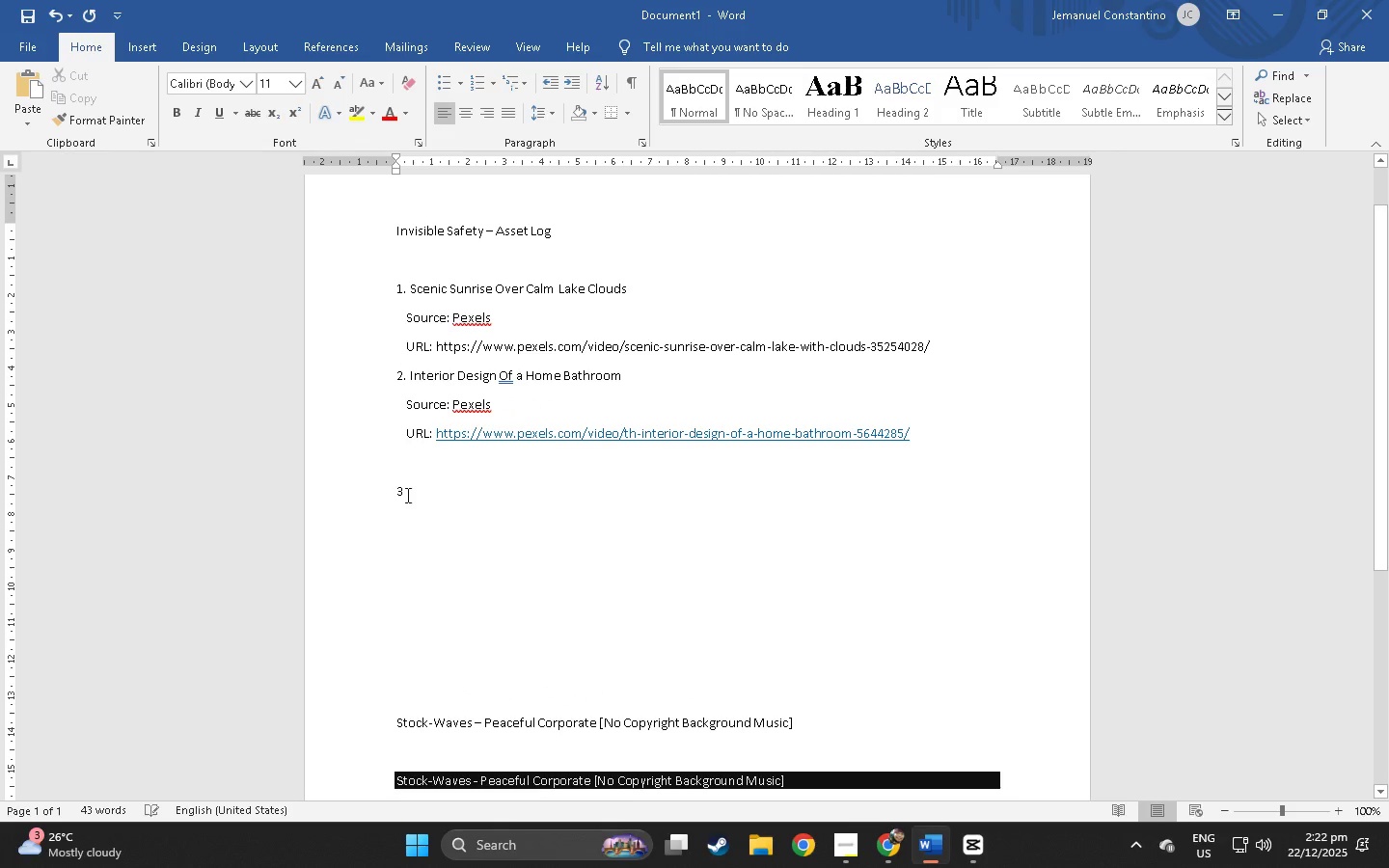 
left_click([436, 494])
 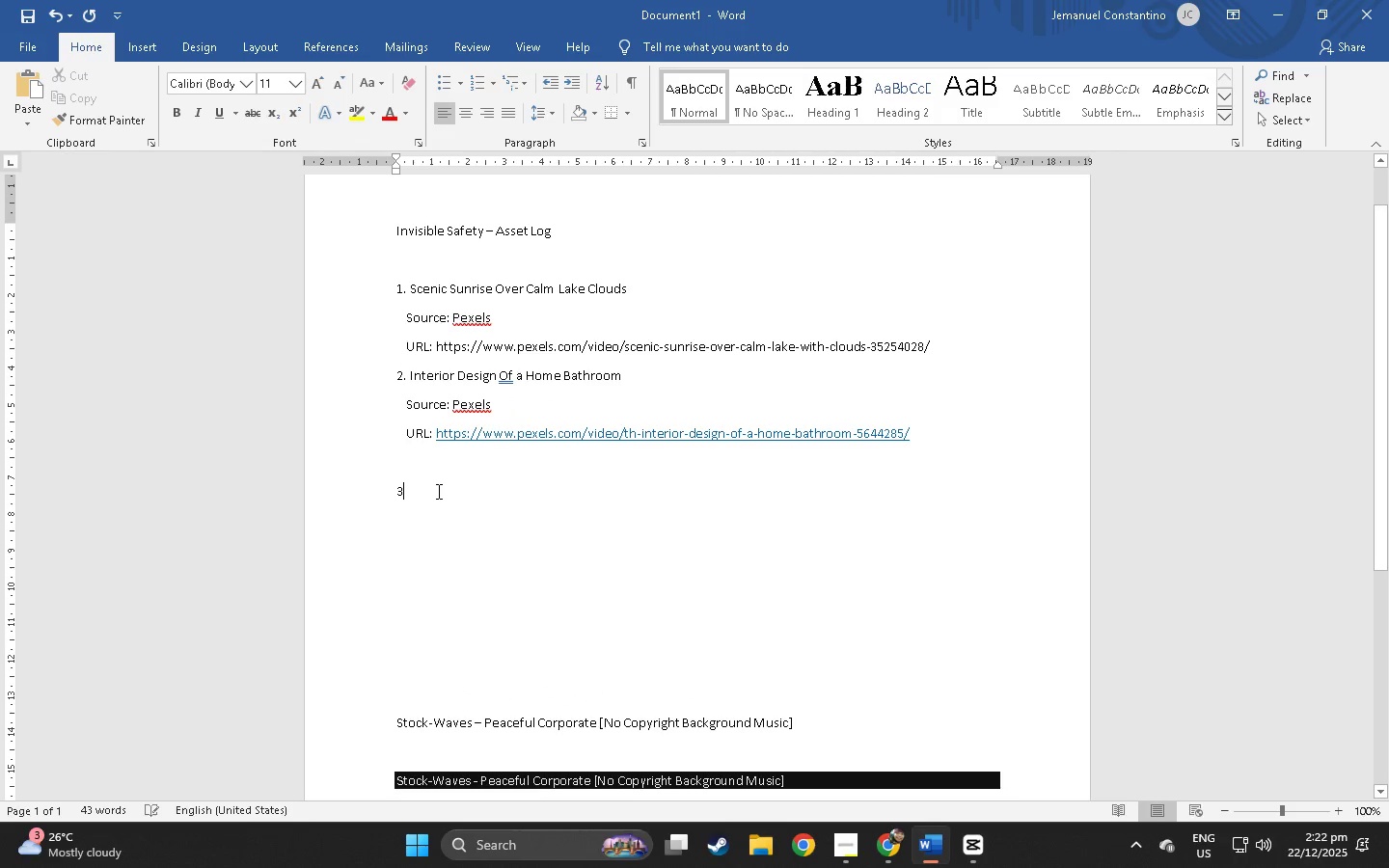 
key(Backspace)
key(Backspace)
type(3. a)
key(Backspace)
type(A wlo)
key(Backspace)
key(Backspace)
type(oamn)
key(Backspace)
key(Backspace)
key(Backspace)
type(man preparing )
 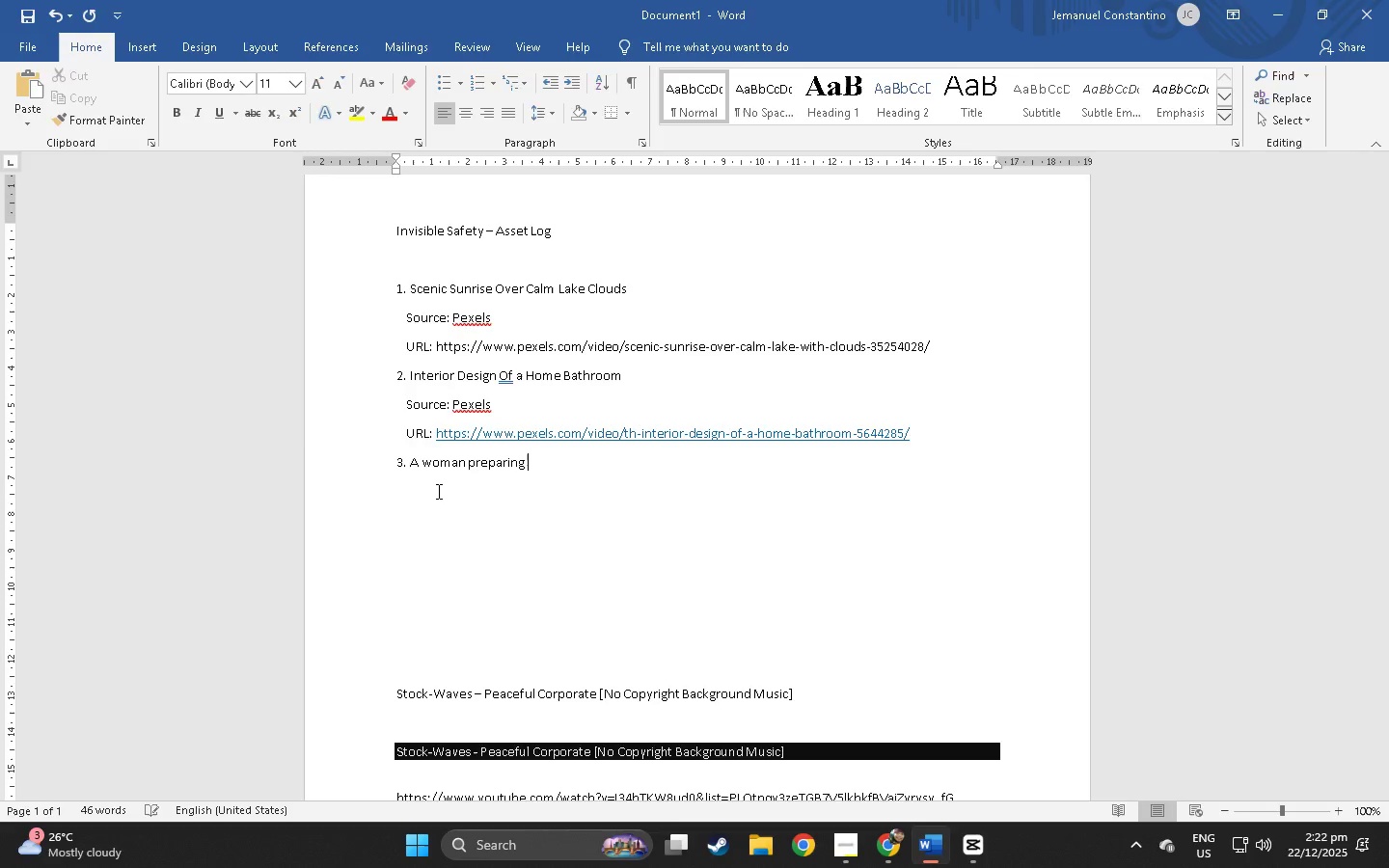 
key(Alt+AltLeft)
 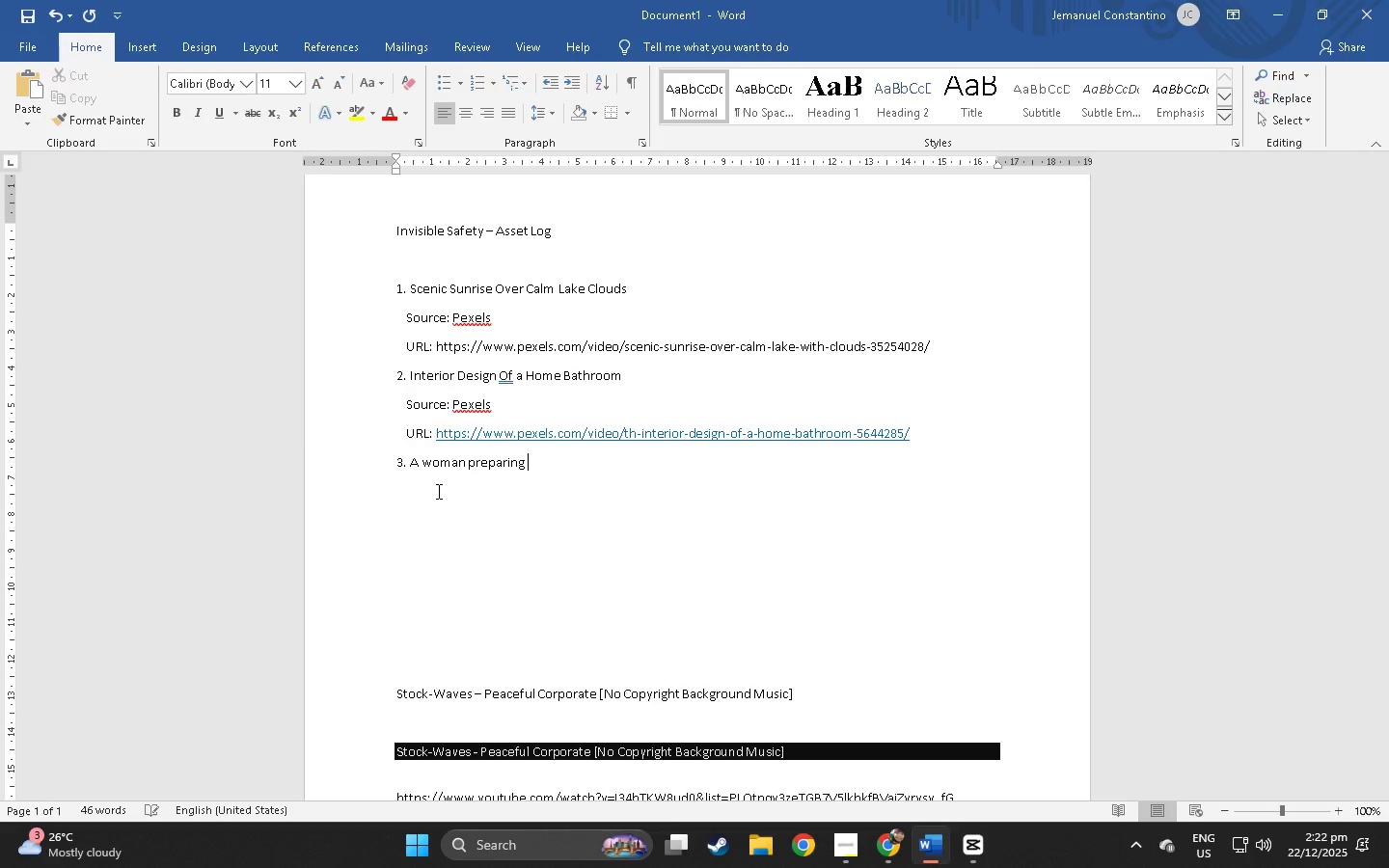 
key(Alt+Tab)